 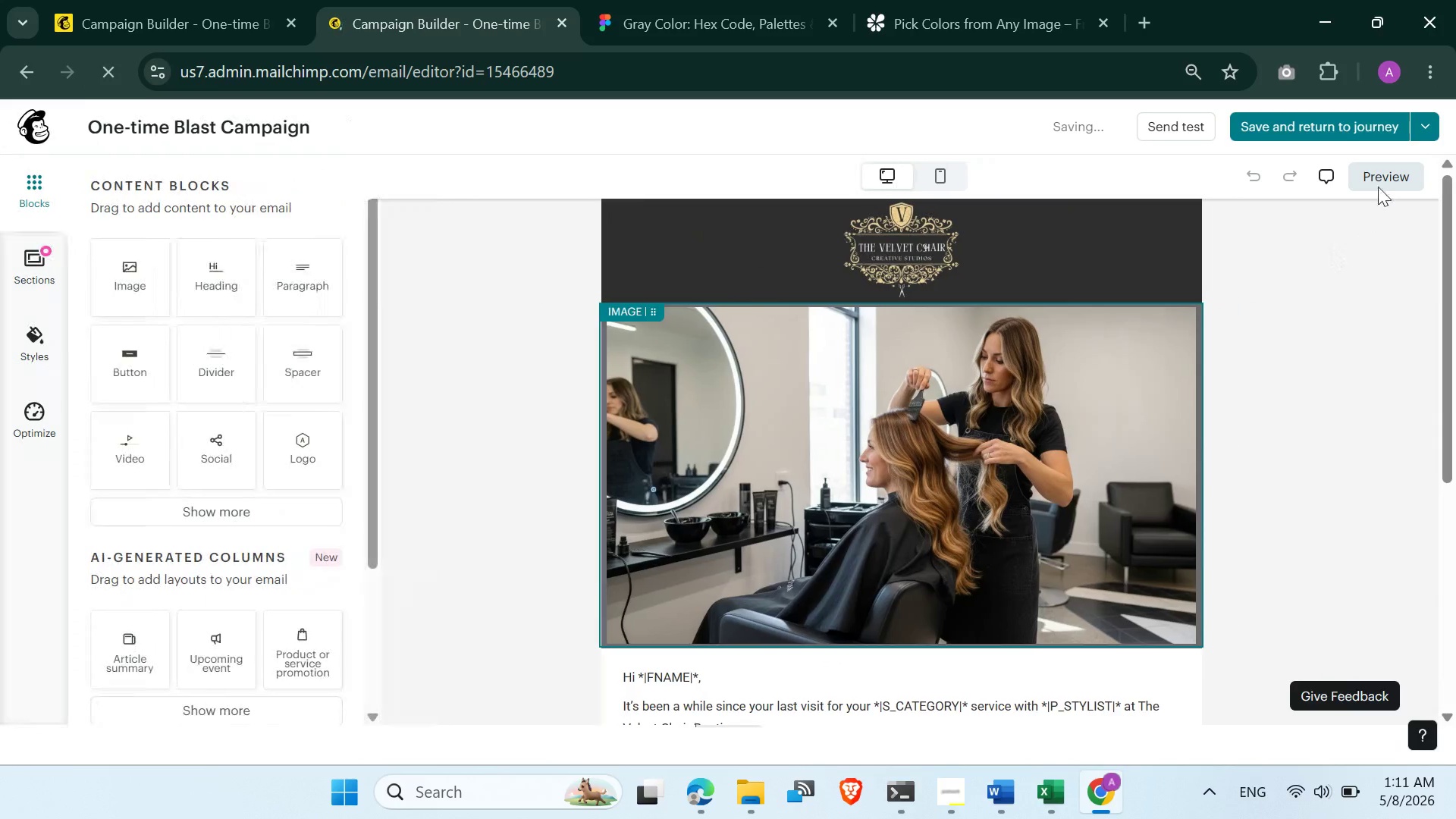 
left_click([1385, 174])
 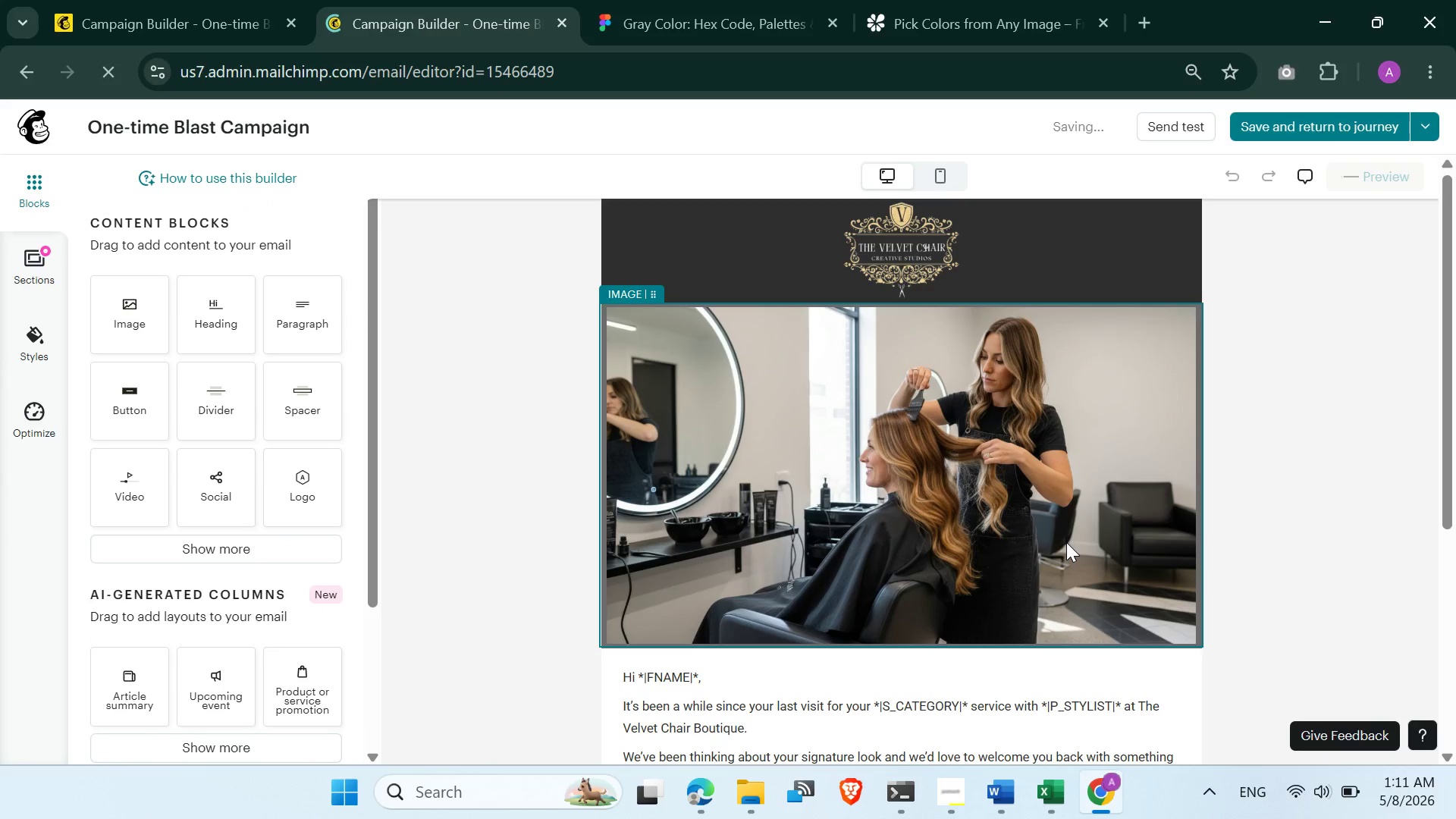 
wait(10.77)
 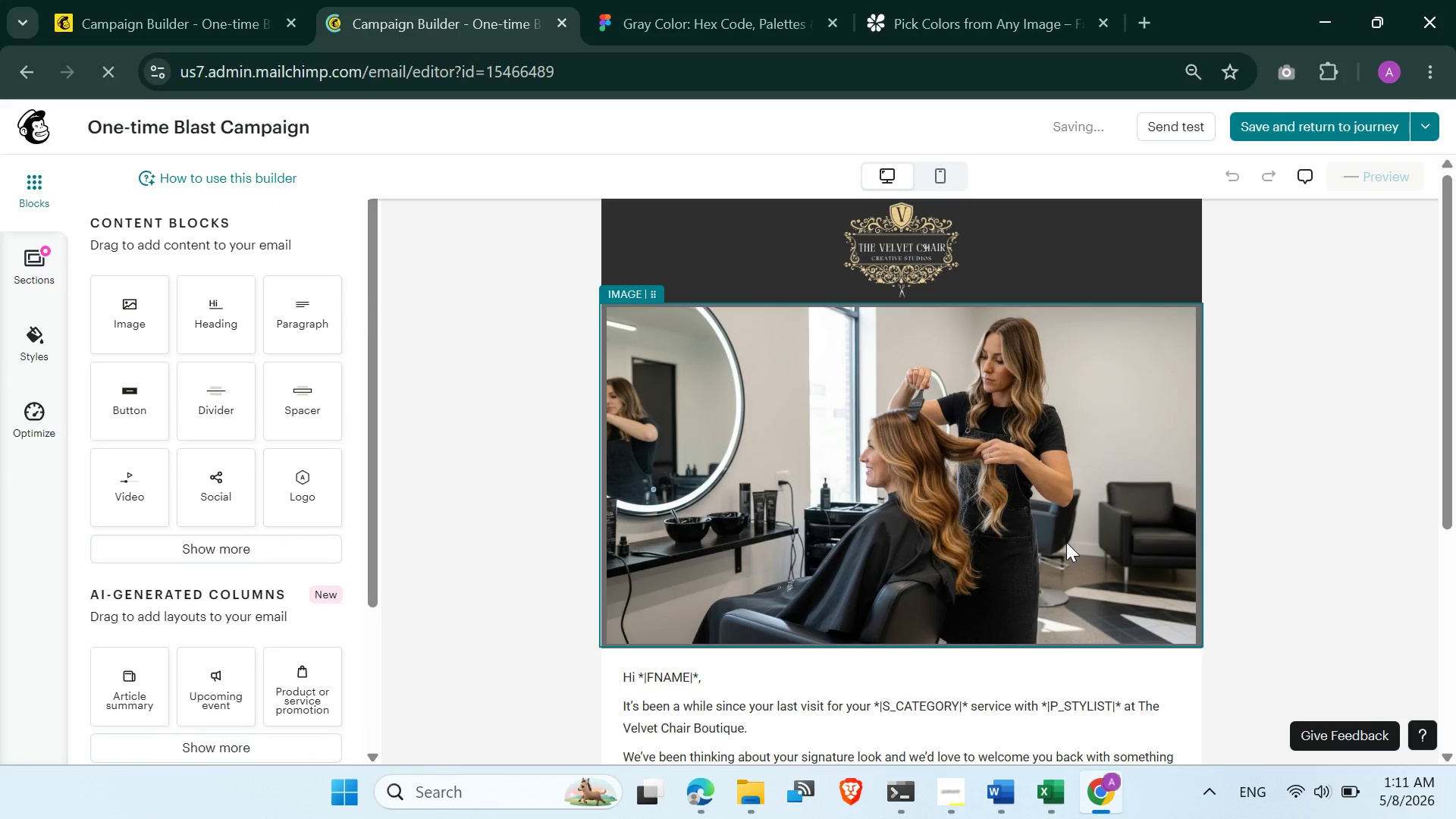 
scroll: coordinate [1141, 489], scroll_direction: down, amount: 1.0
 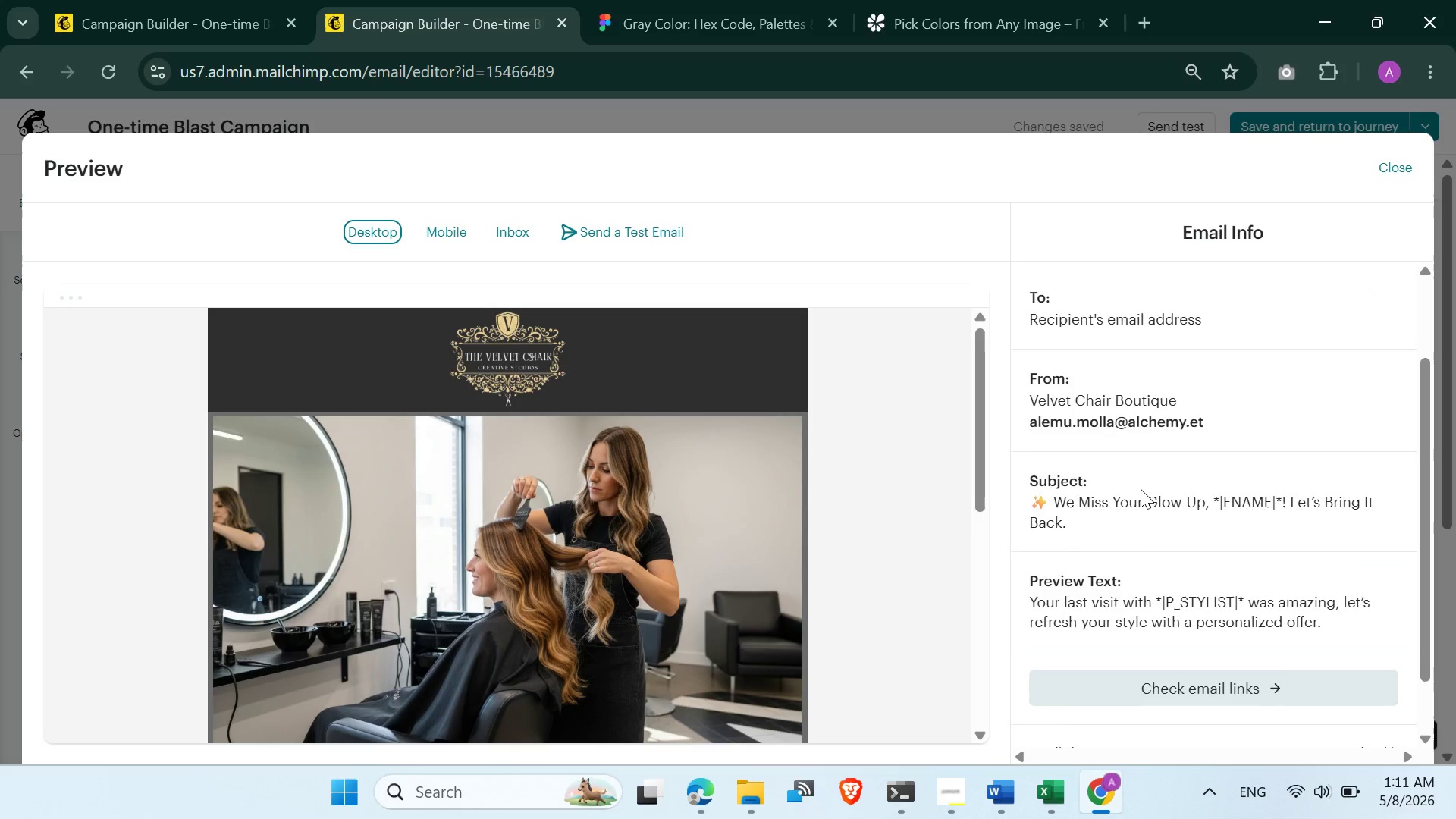 
scroll: coordinate [1141, 489], scroll_direction: up, amount: 1.0
 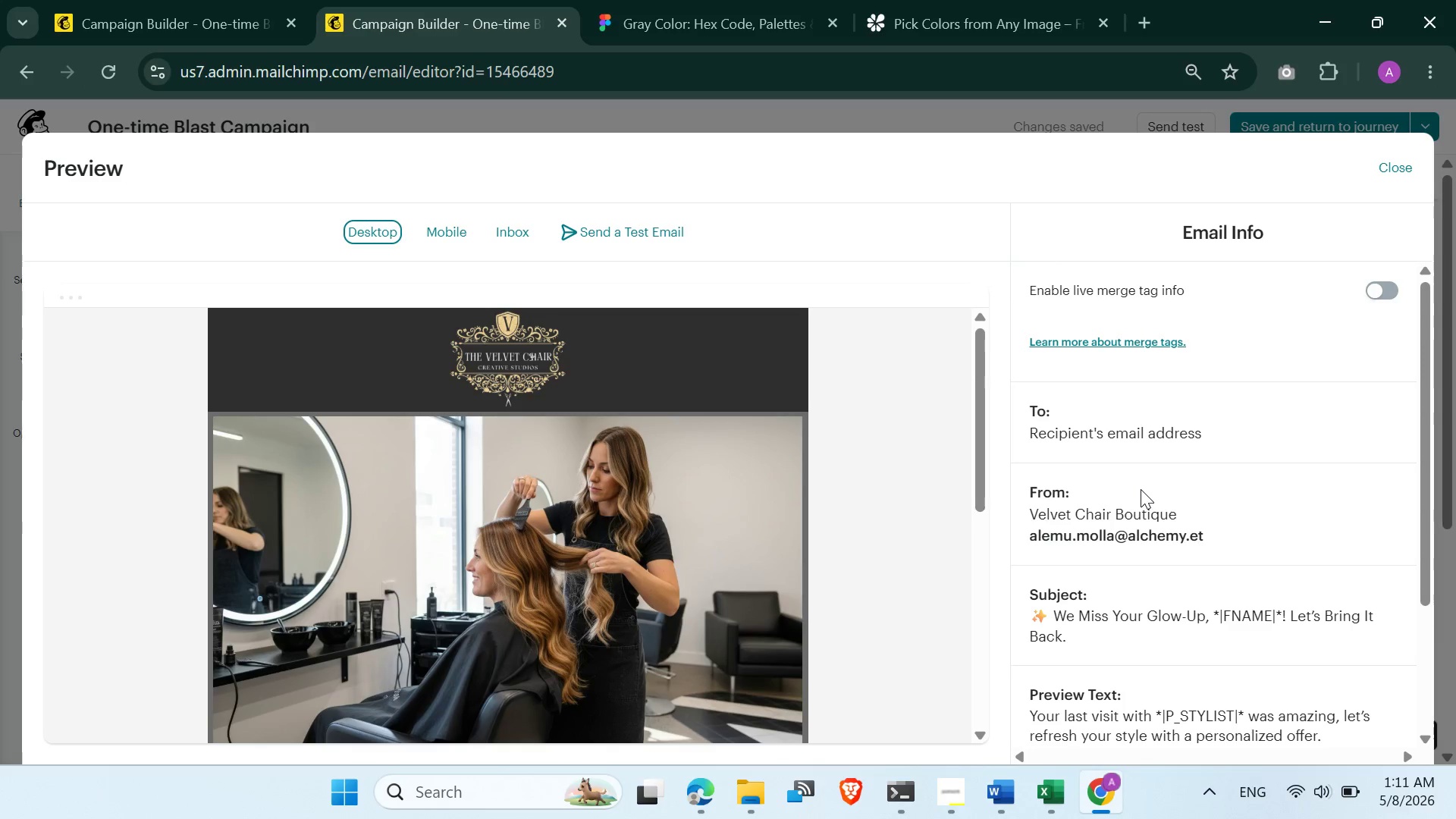 
wait(7.34)
 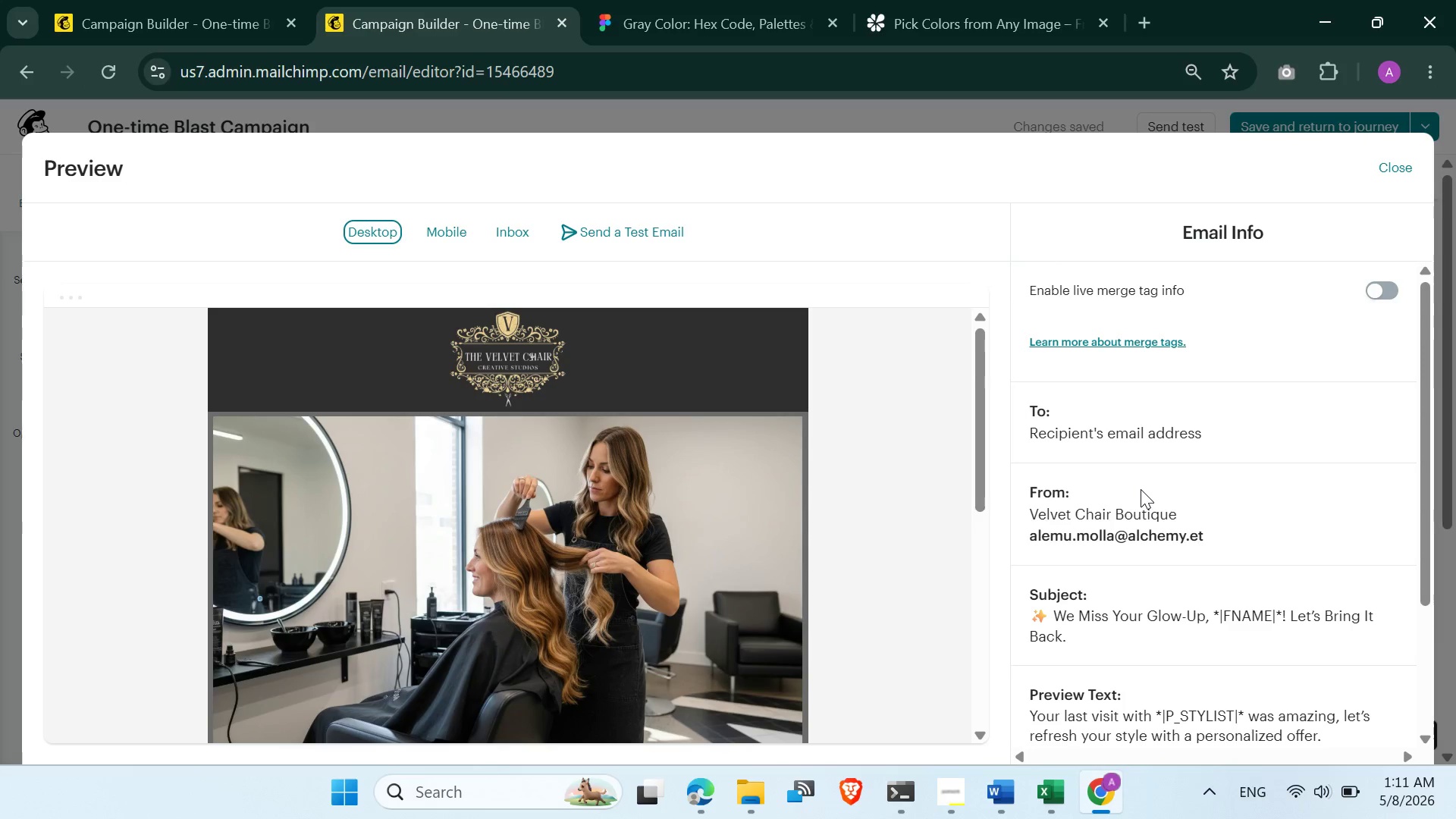 
left_click_drag(start_coordinate=[982, 406], to_coordinate=[977, 410])
 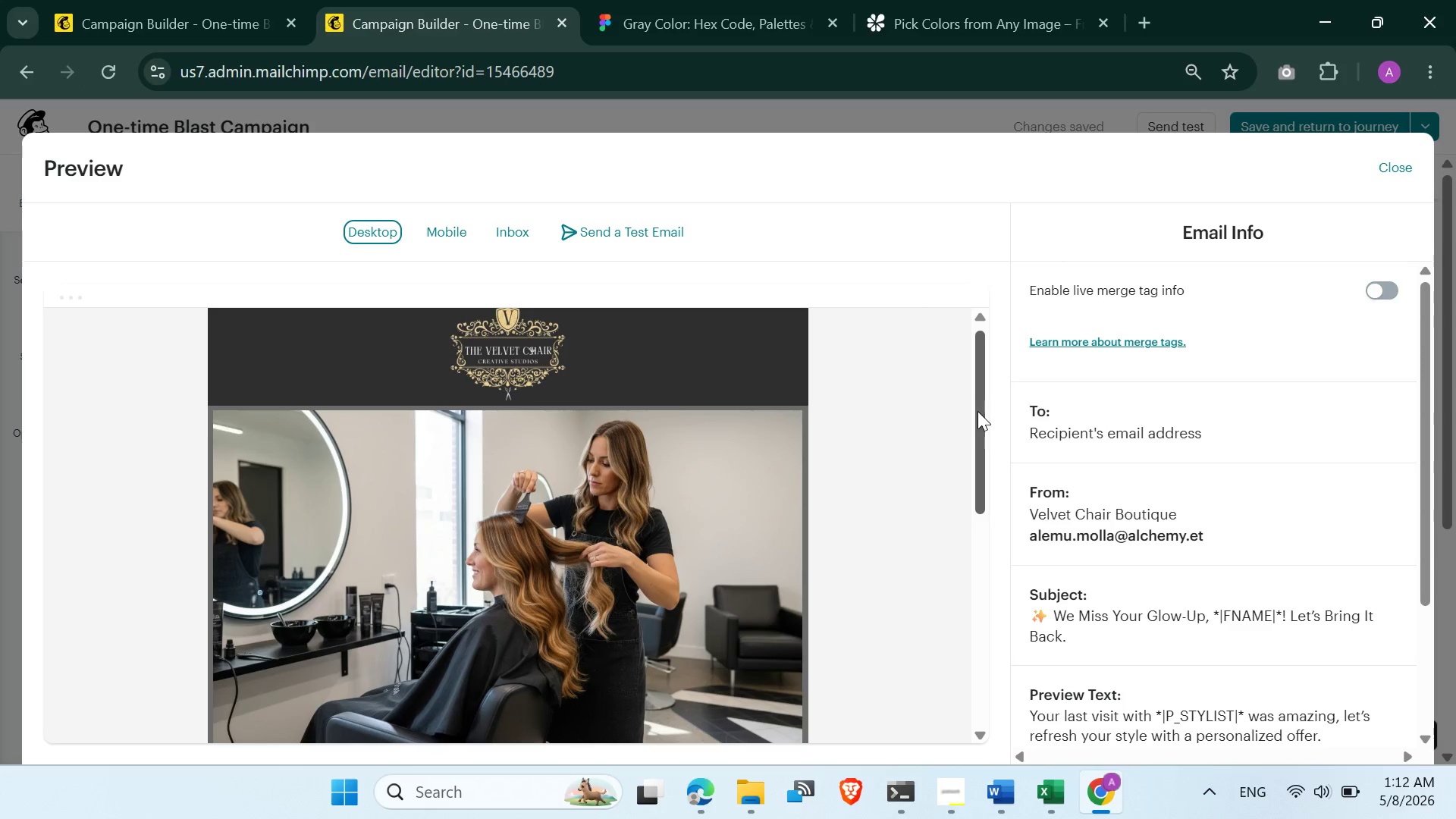 
key(PrintScreen)
 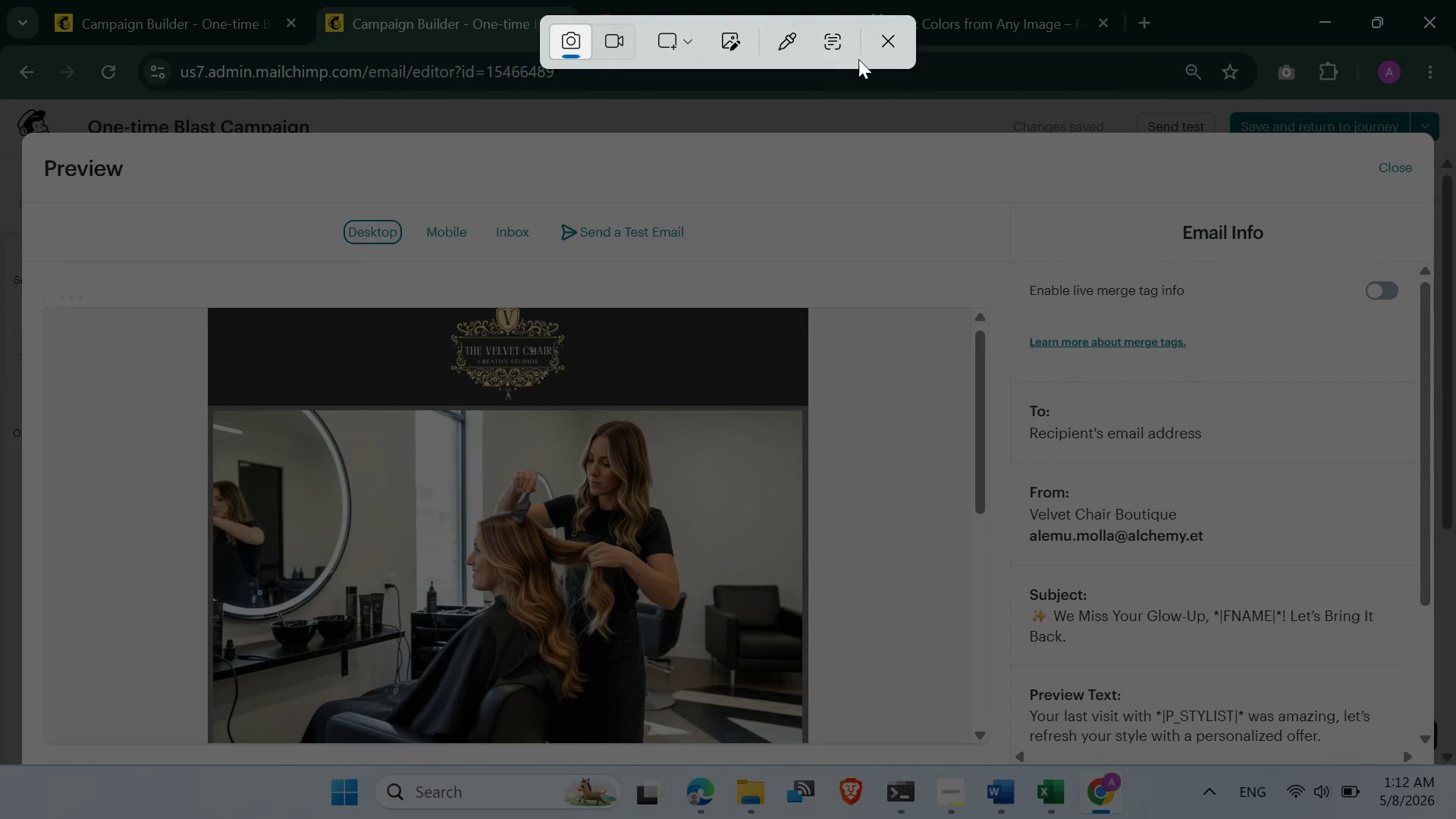 
scroll: coordinate [1084, 336], scroll_direction: down, amount: 3.0
 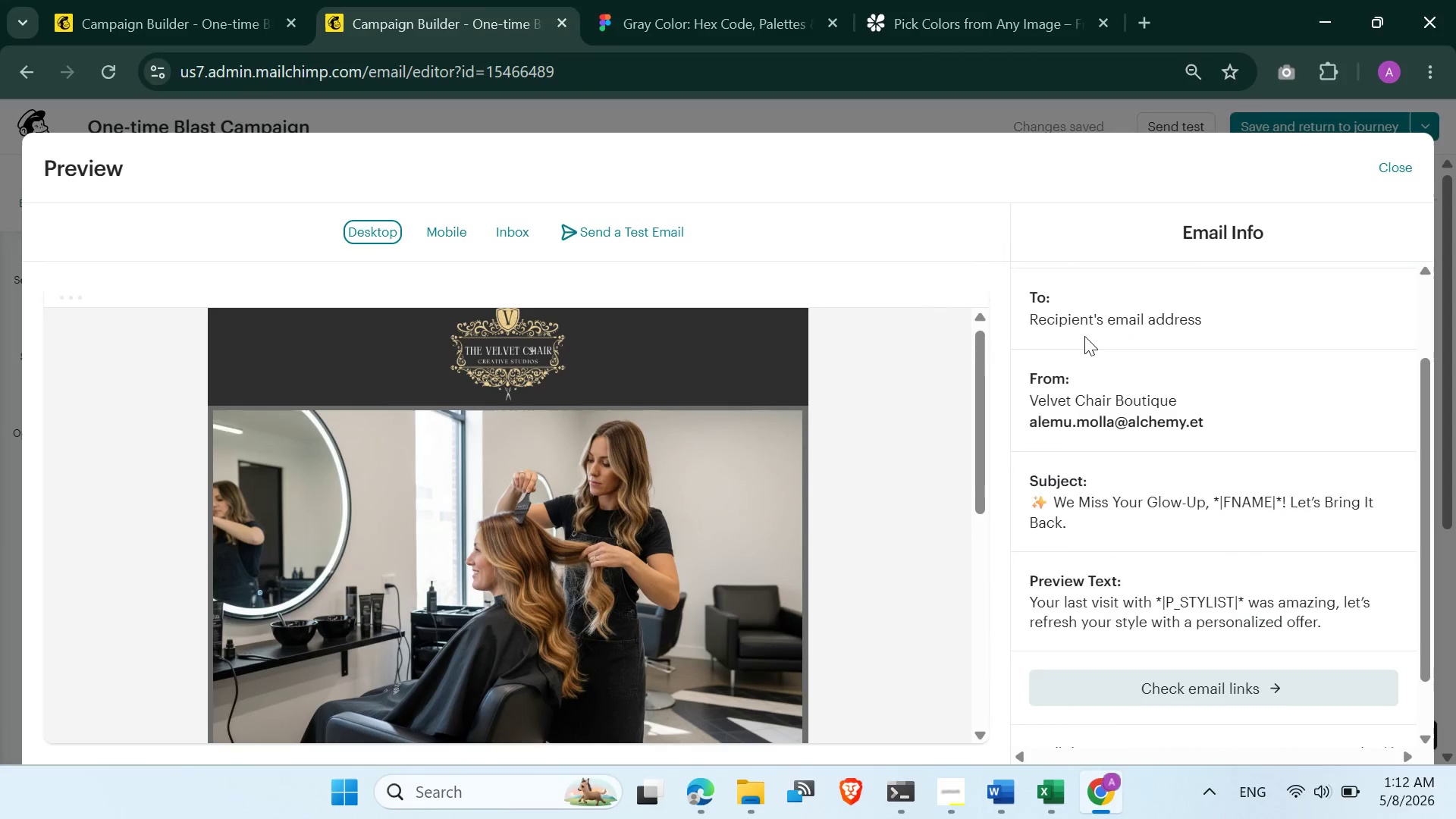 
scroll: coordinate [1084, 336], scroll_direction: up, amount: 1.0
 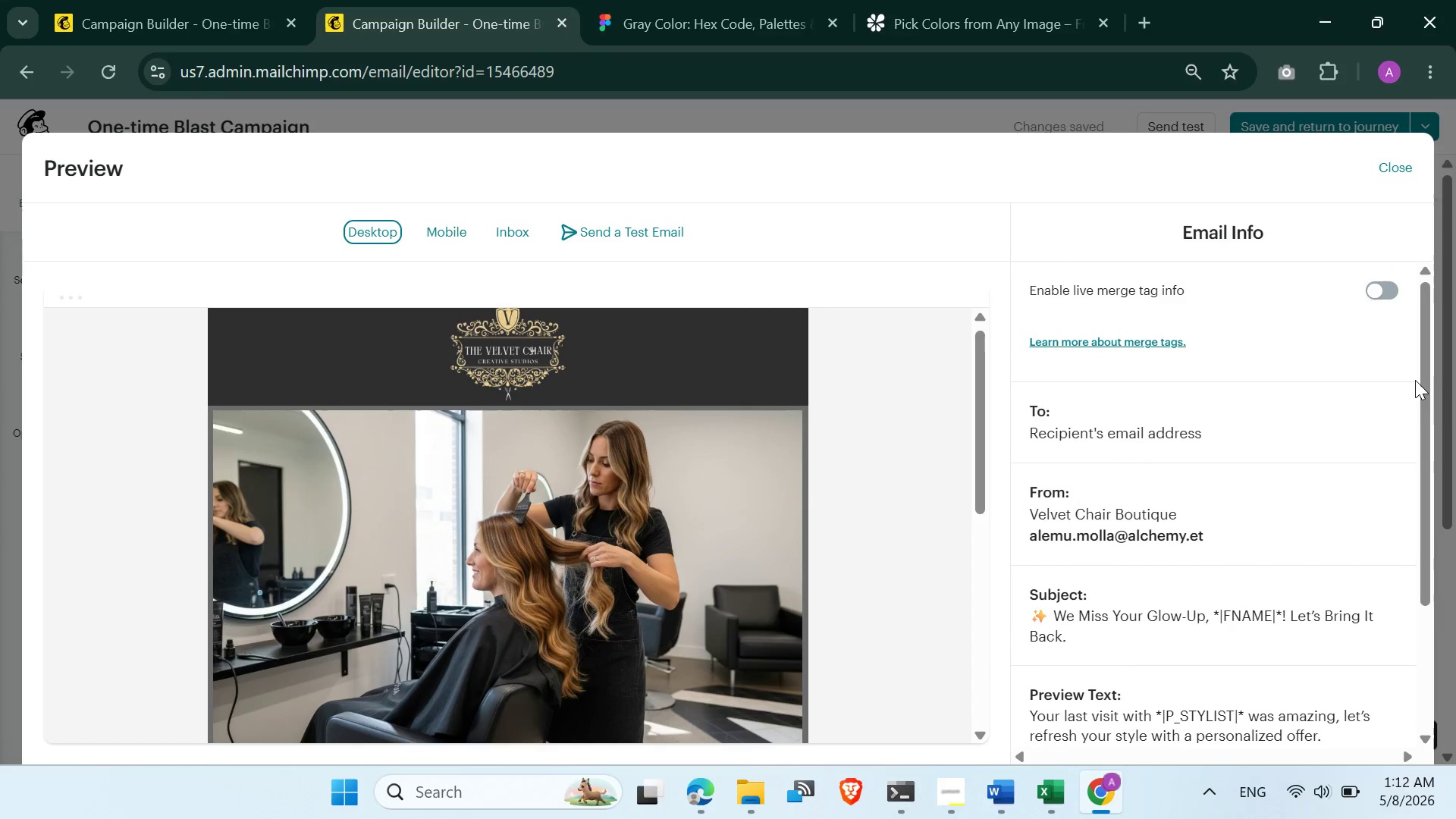 
left_click_drag(start_coordinate=[1423, 375], to_coordinate=[1426, 386])
 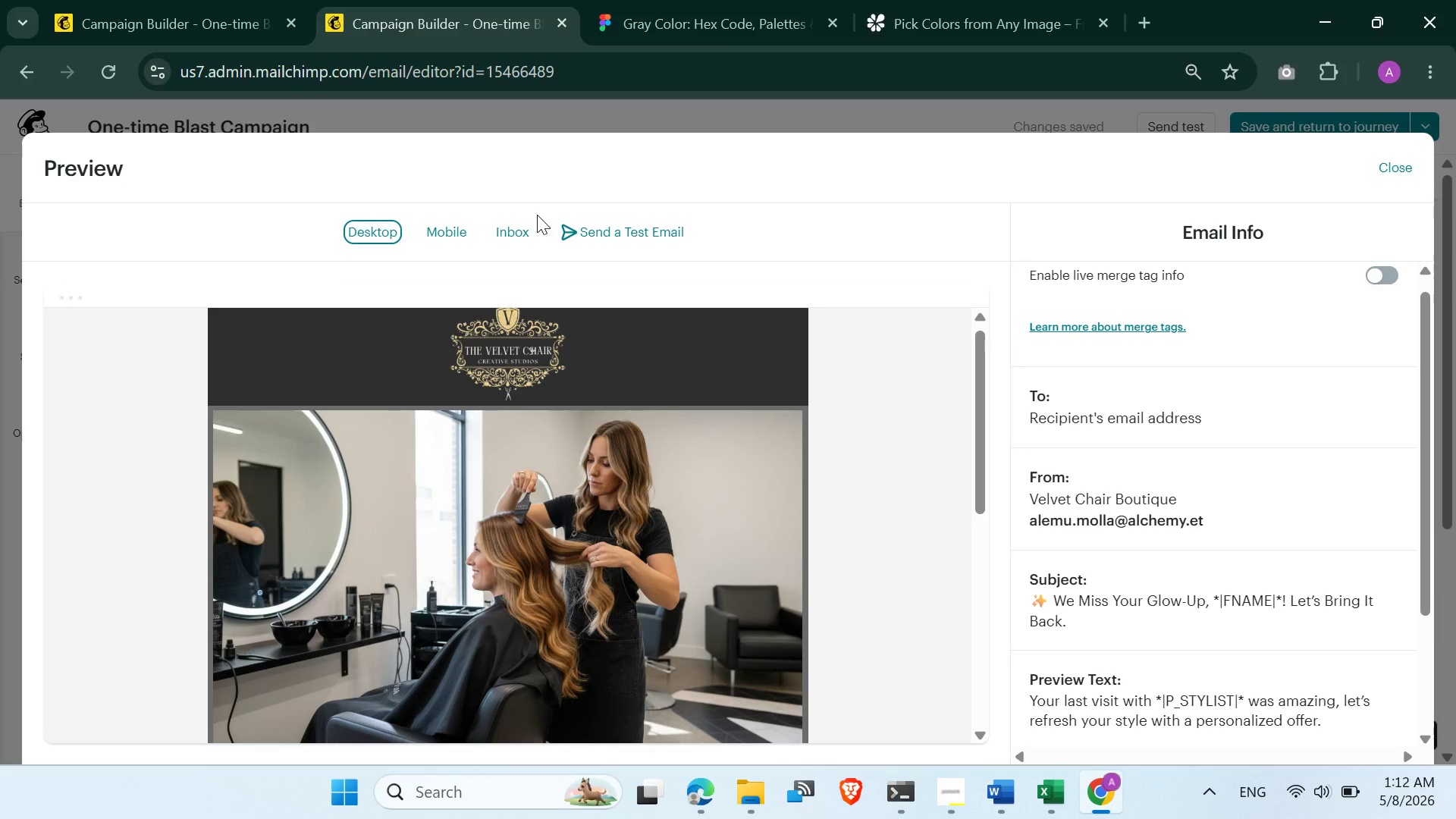 
key(PrintScreen)
 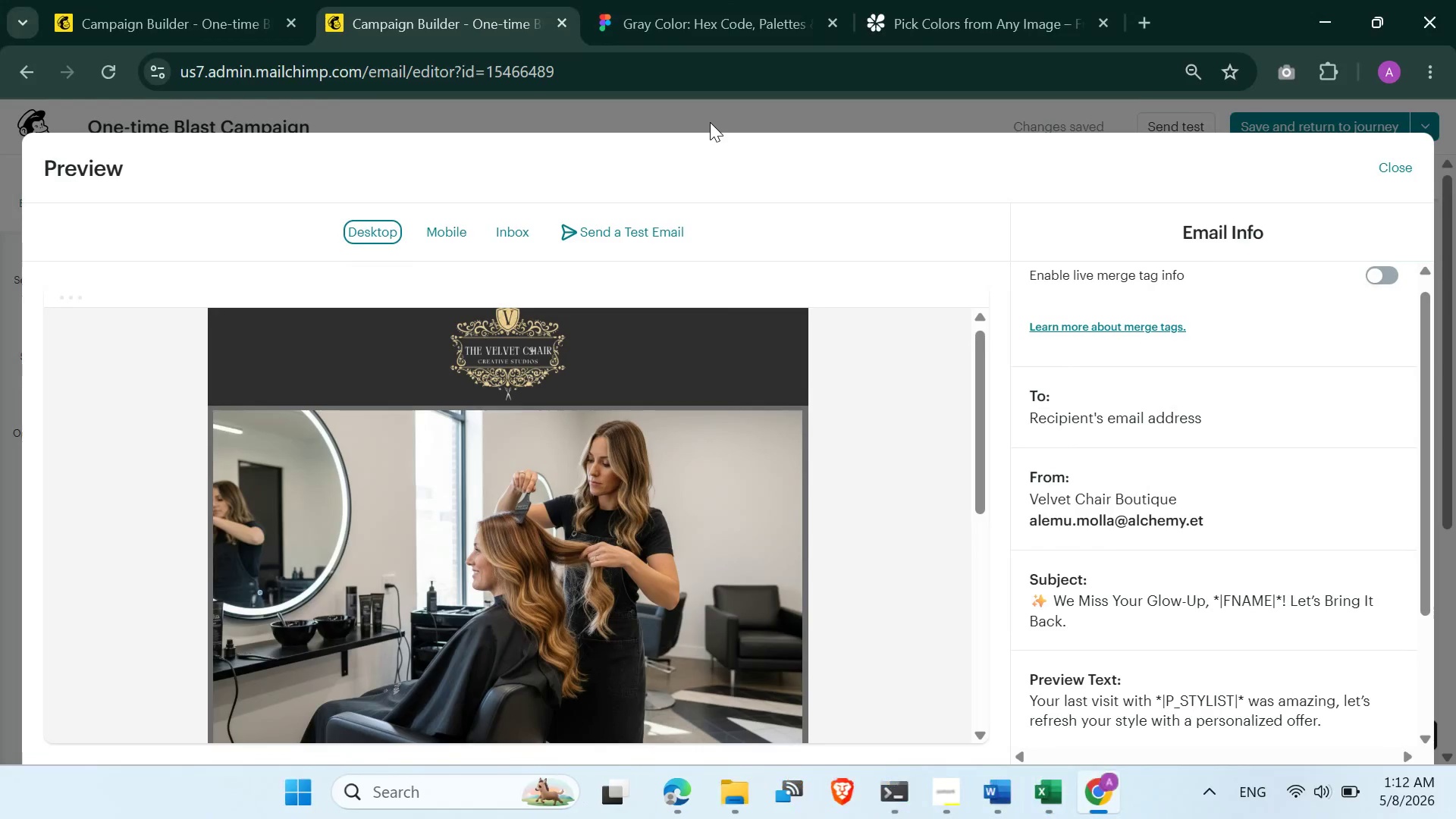 
wait(9.83)
 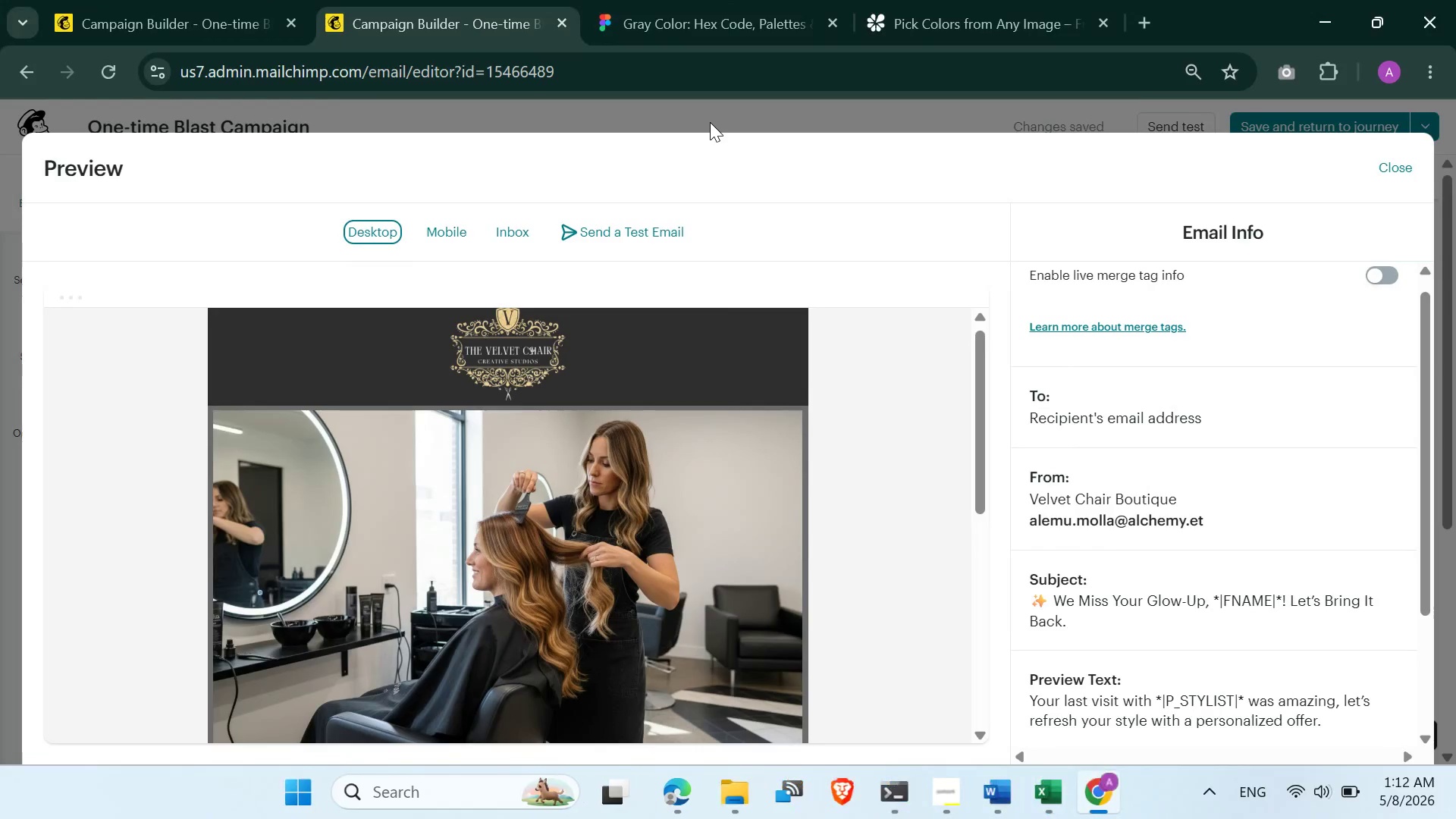 
left_click([896, 805])